 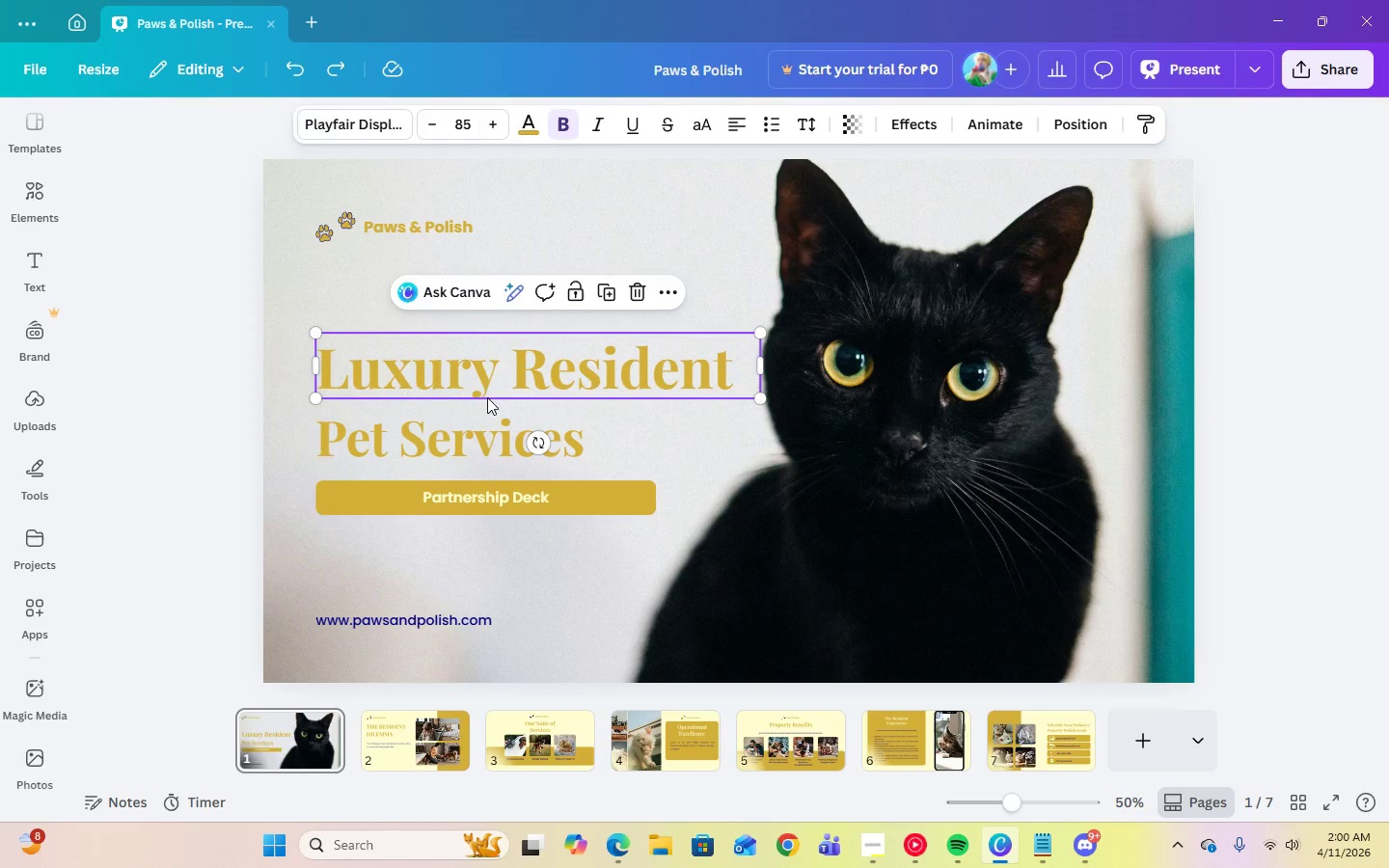 
left_click([447, 430])
 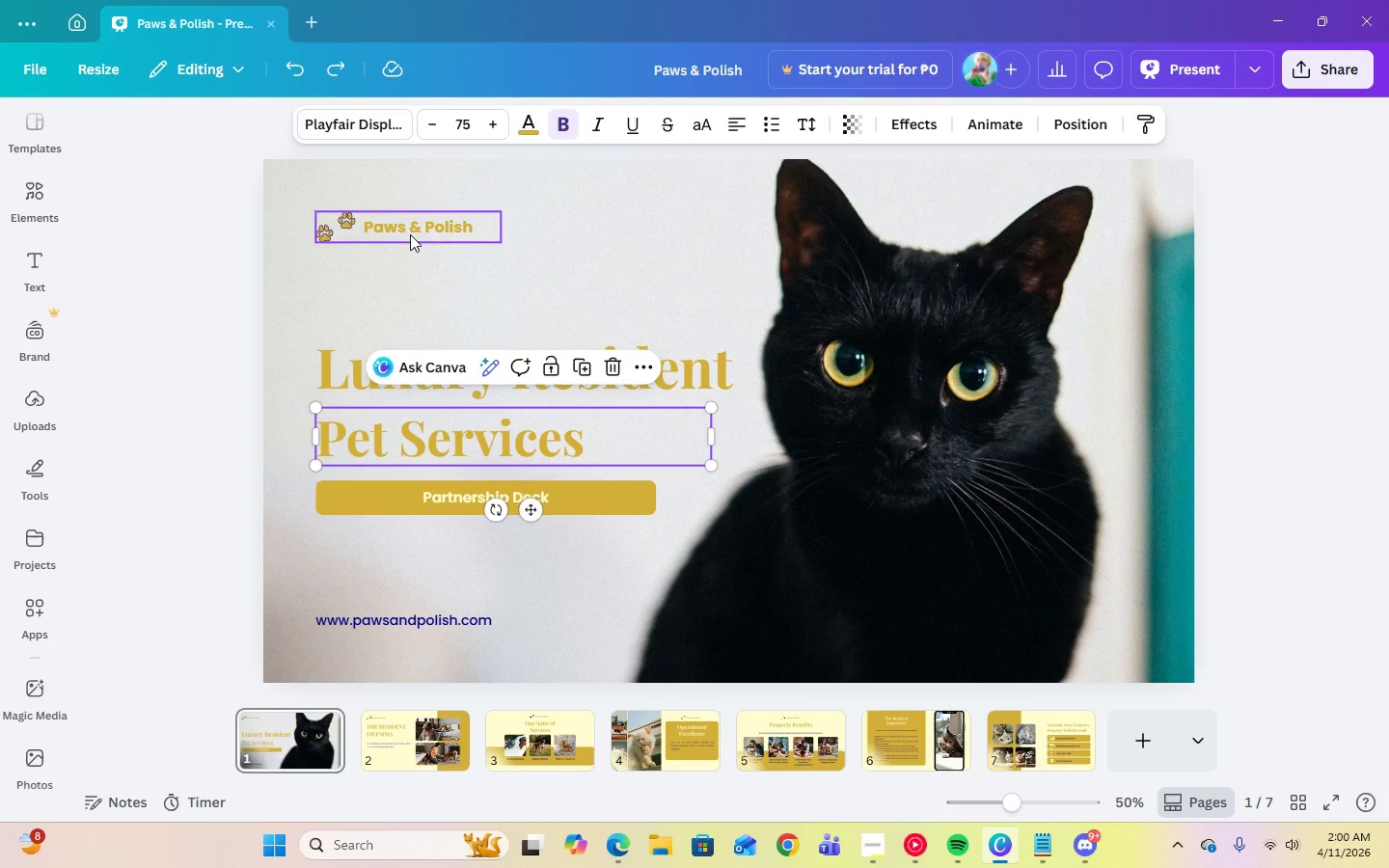 
left_click([410, 234])
 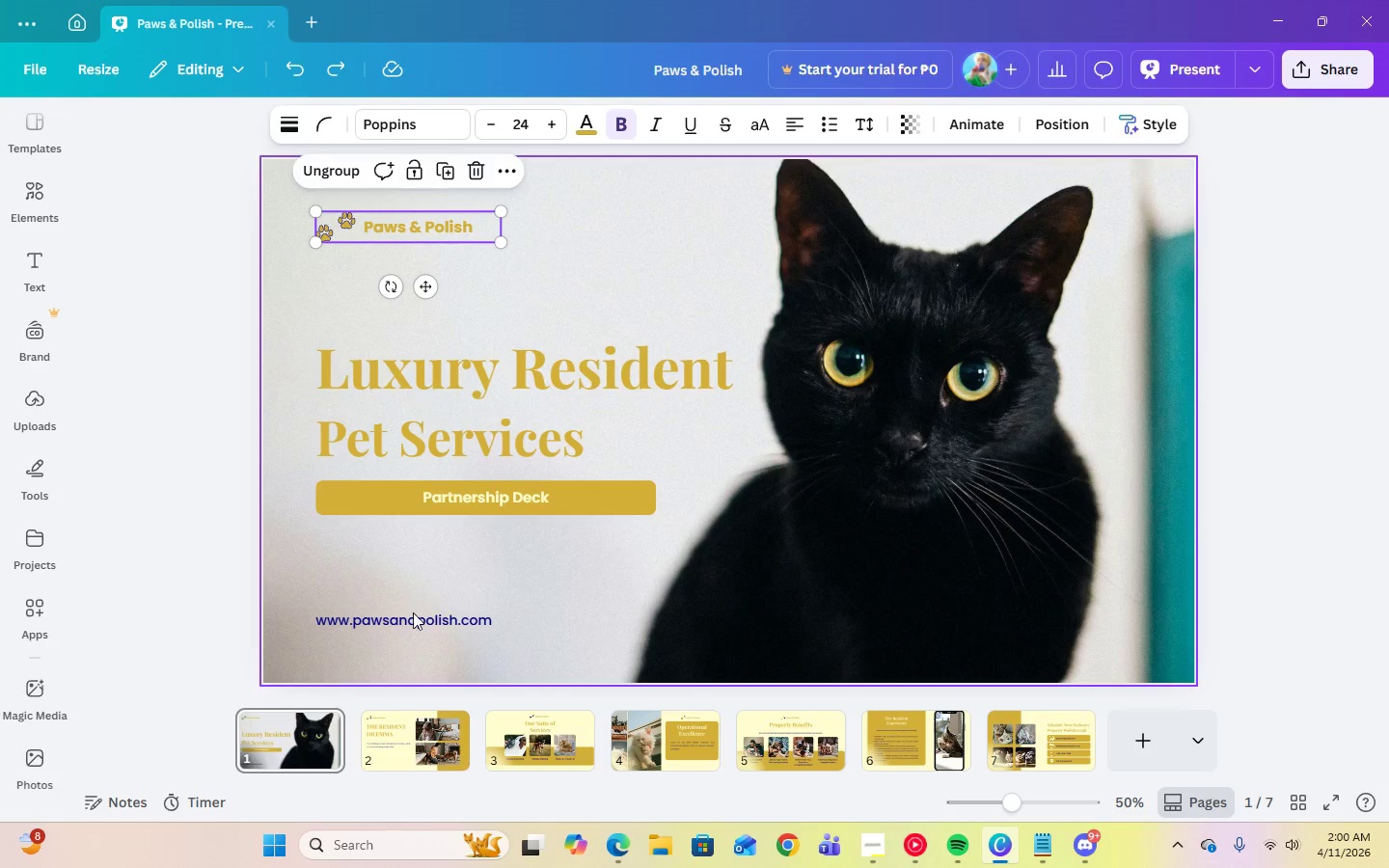 
left_click([413, 614])
 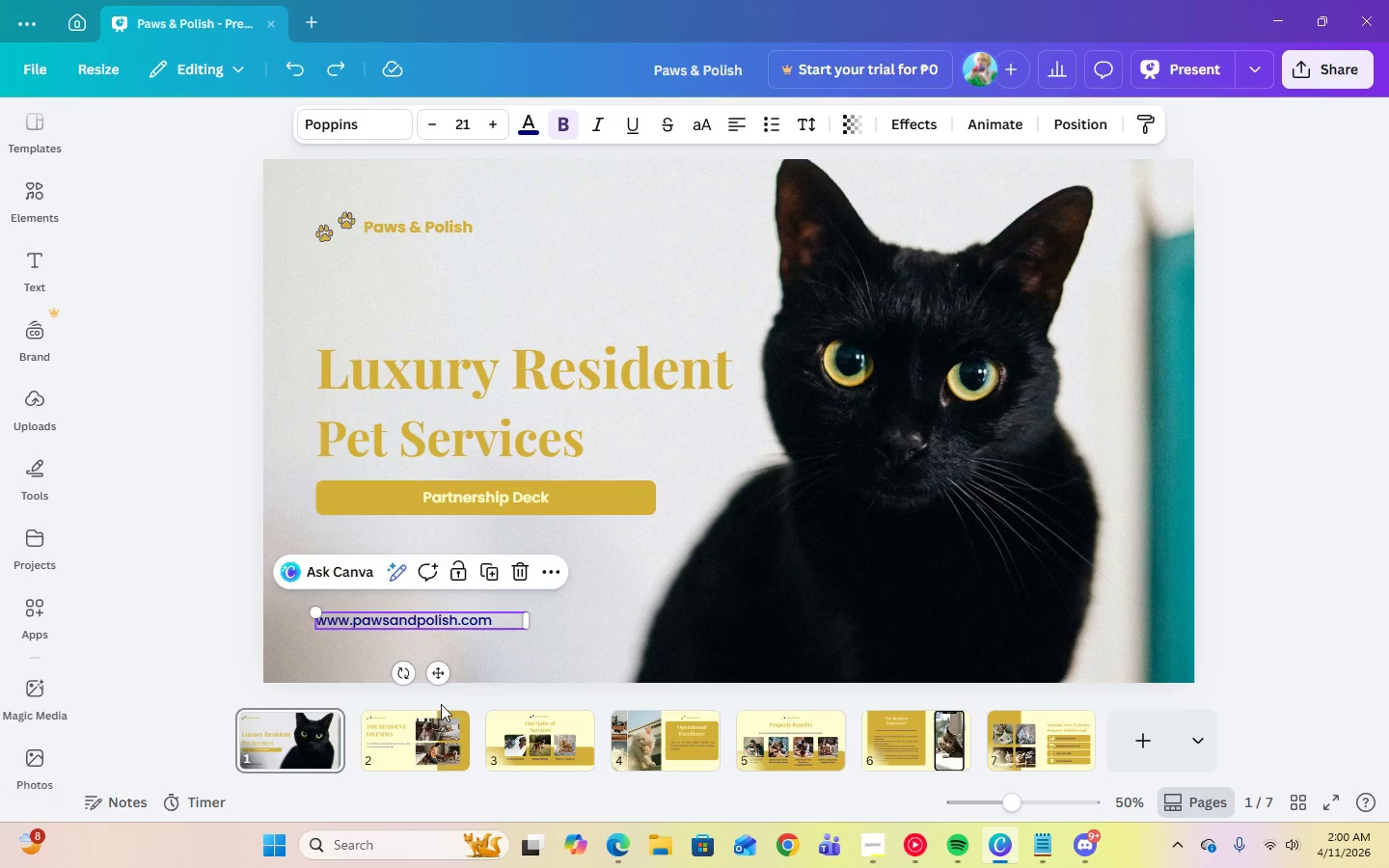 
left_click([430, 721])
 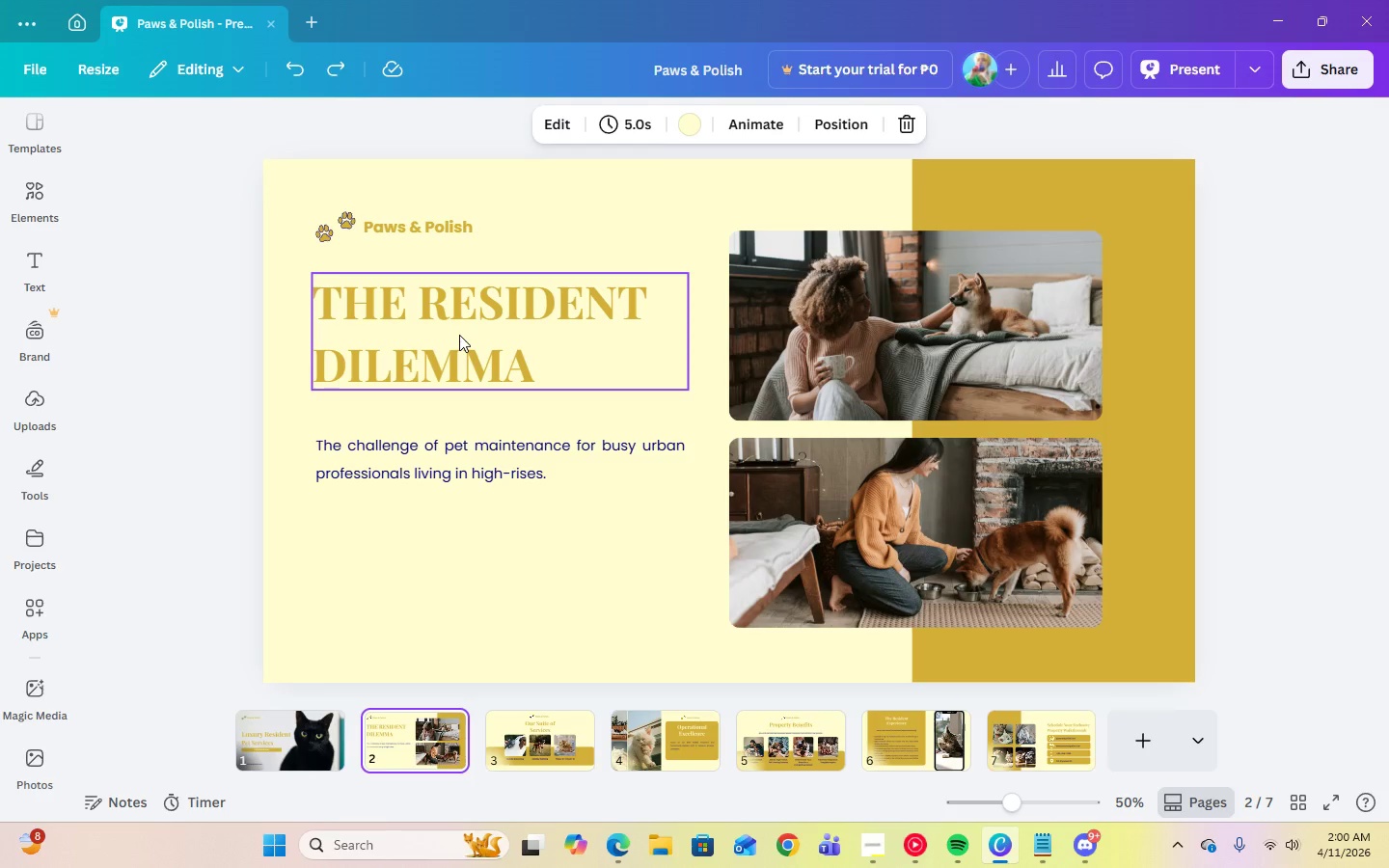 
left_click([459, 335])
 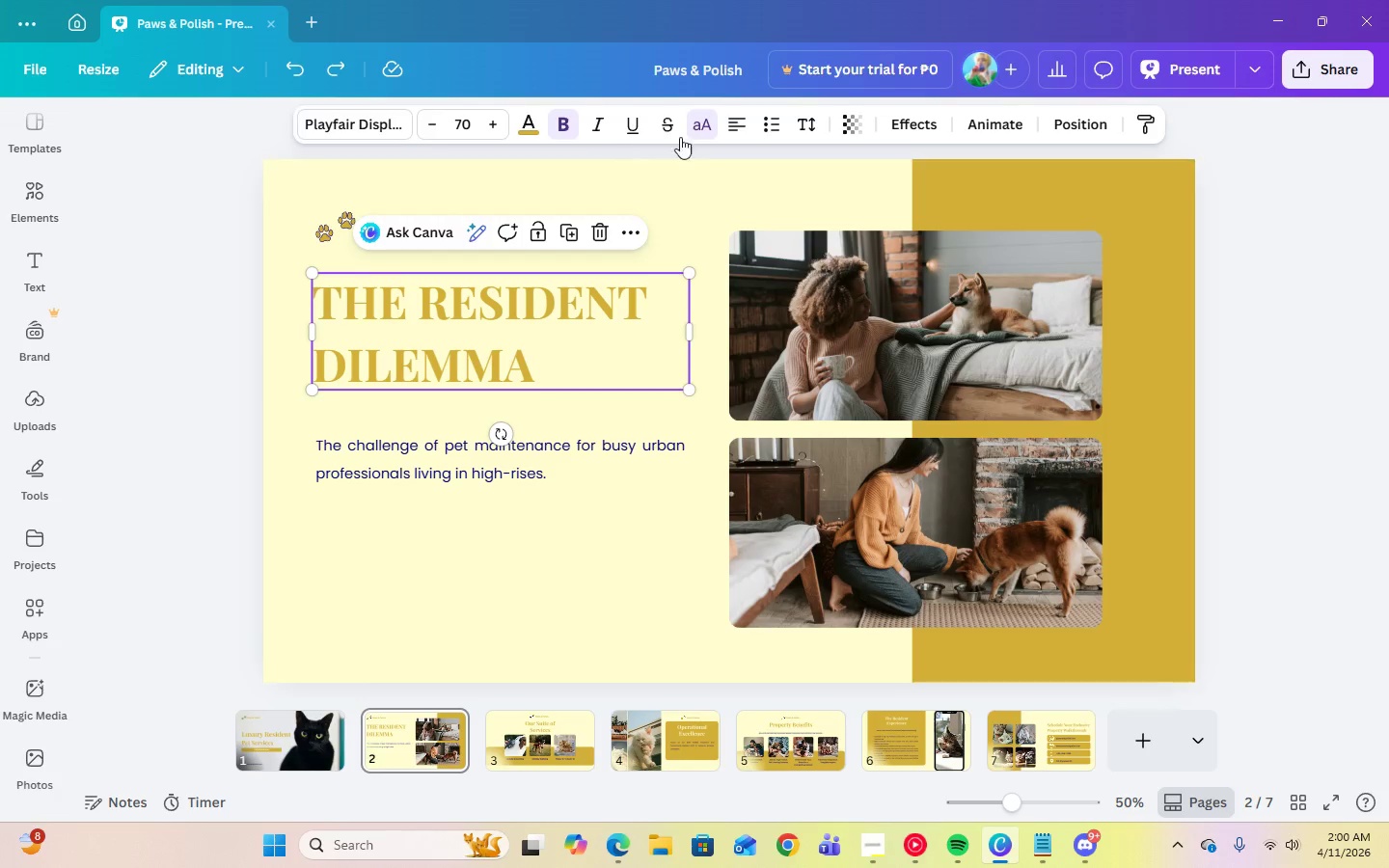 
left_click([700, 133])
 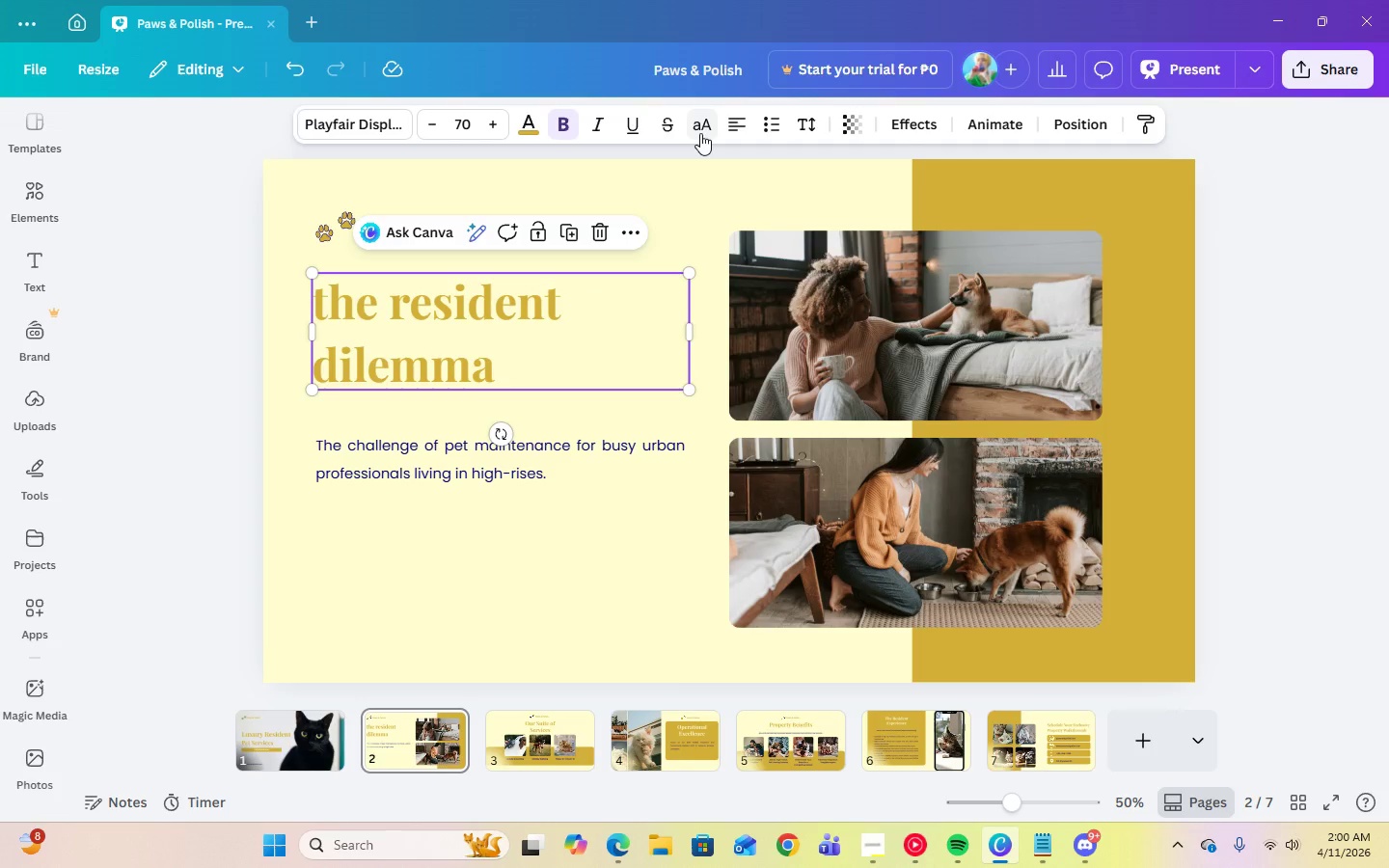 
left_click([700, 133])
 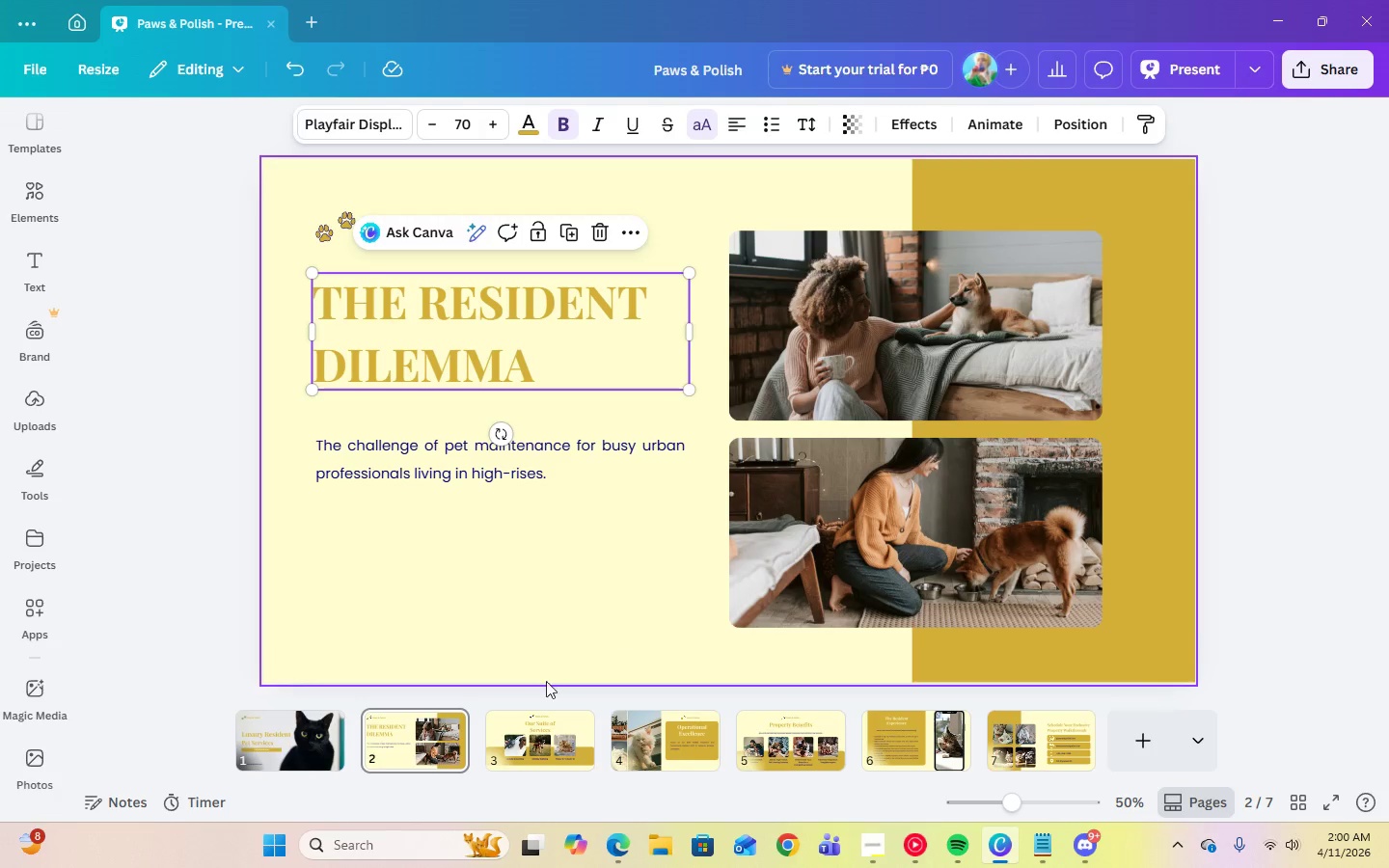 
left_click([538, 740])
 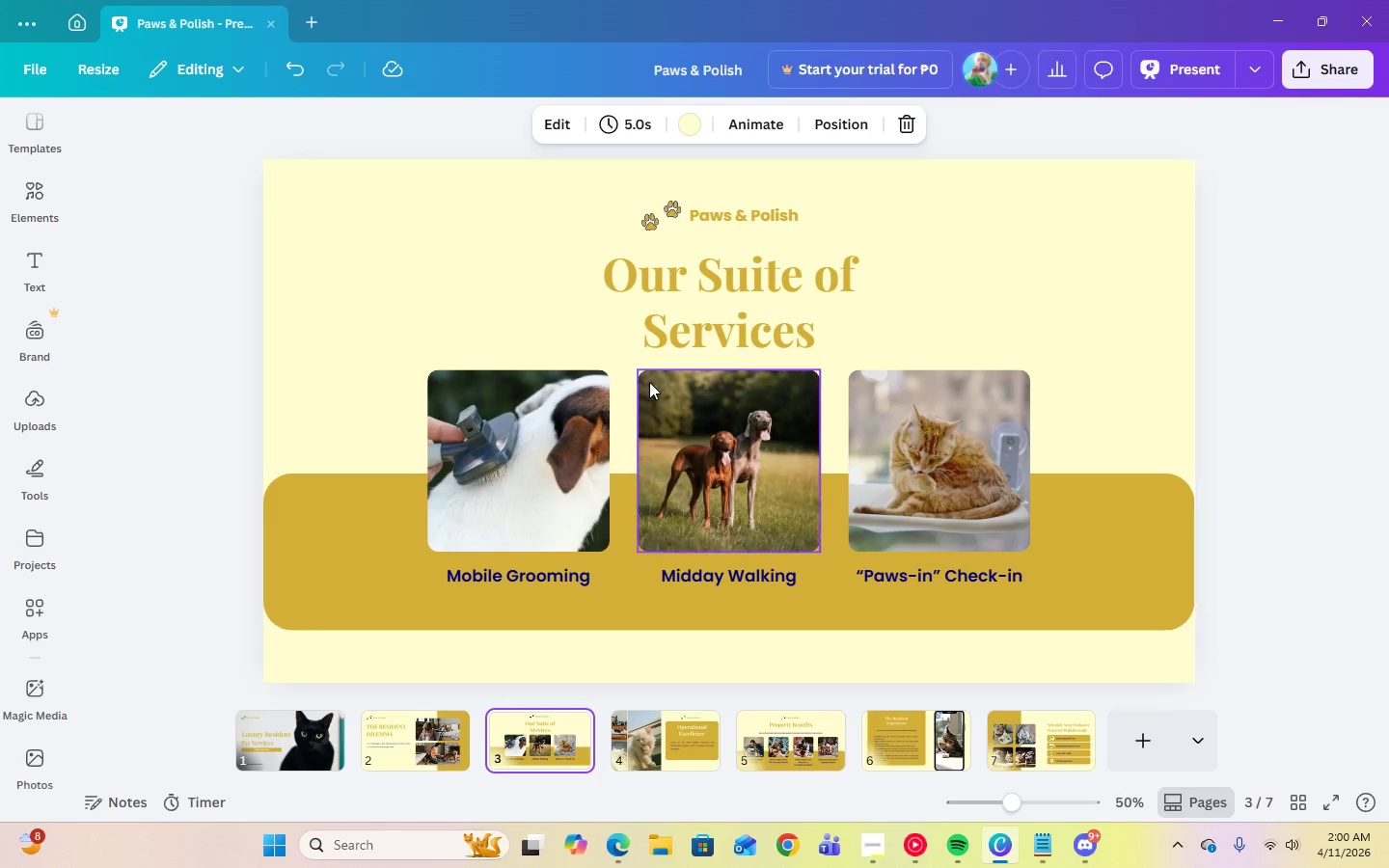 
left_click([691, 356])
 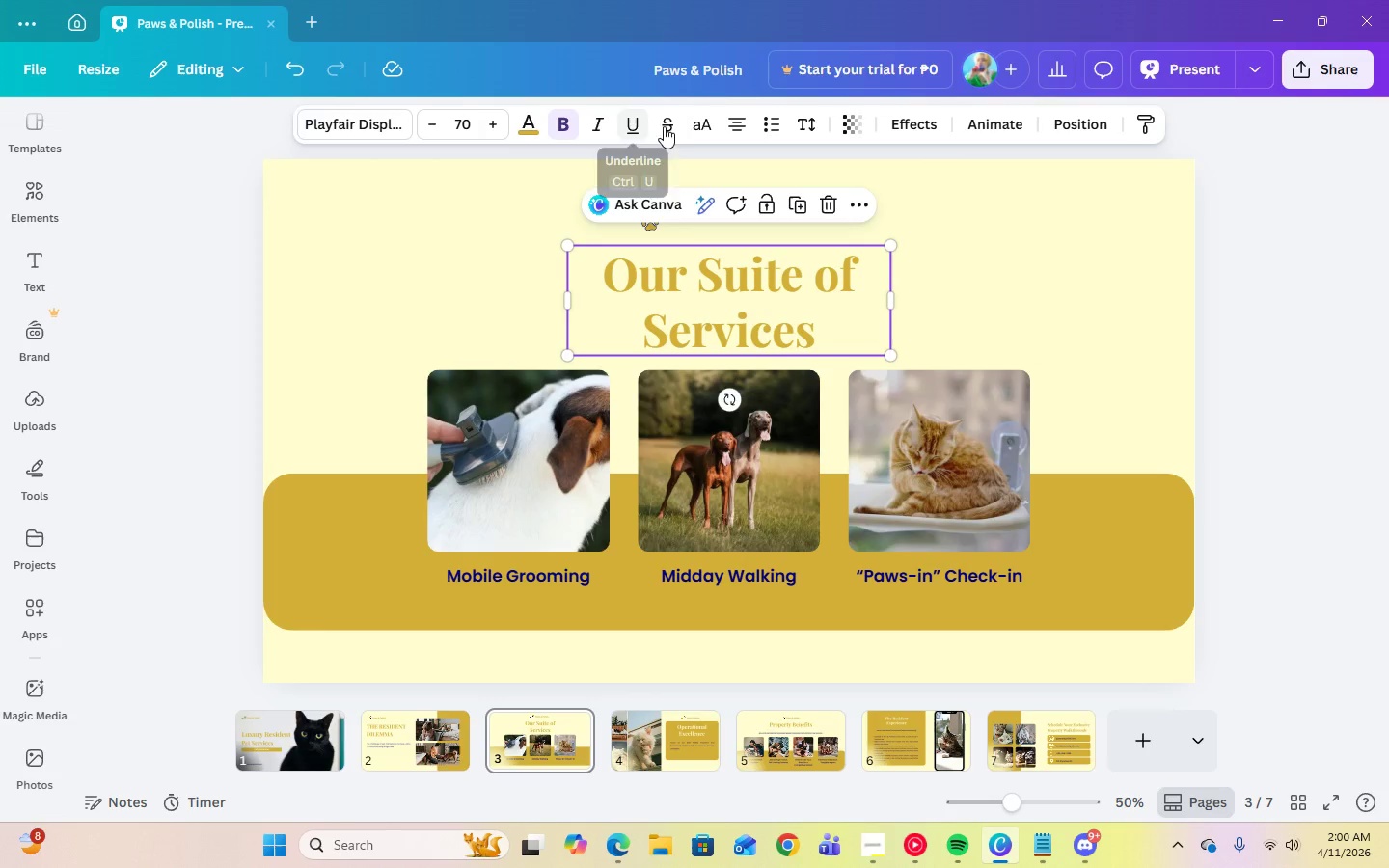 
left_click([703, 123])
 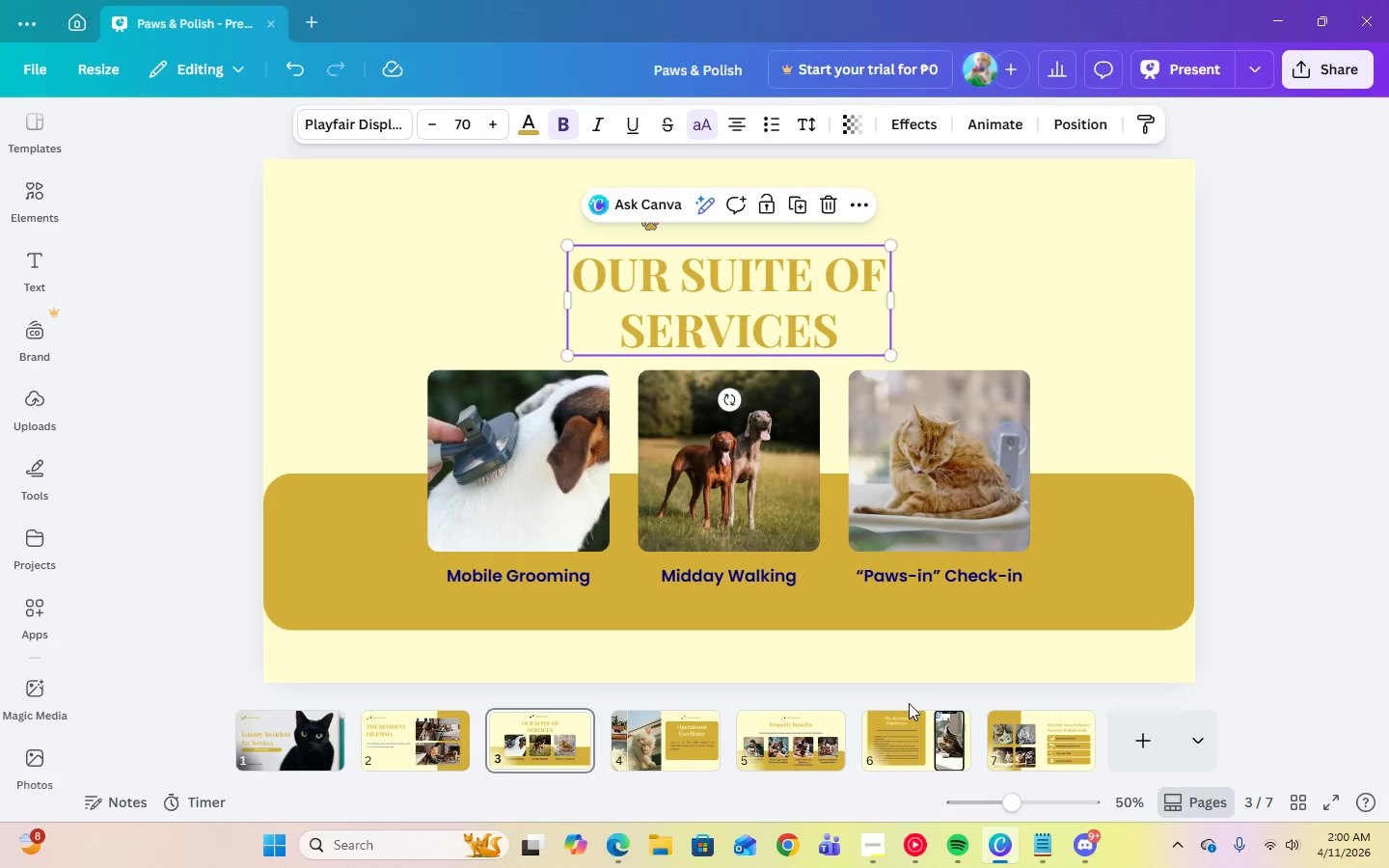 
left_click([669, 739])
 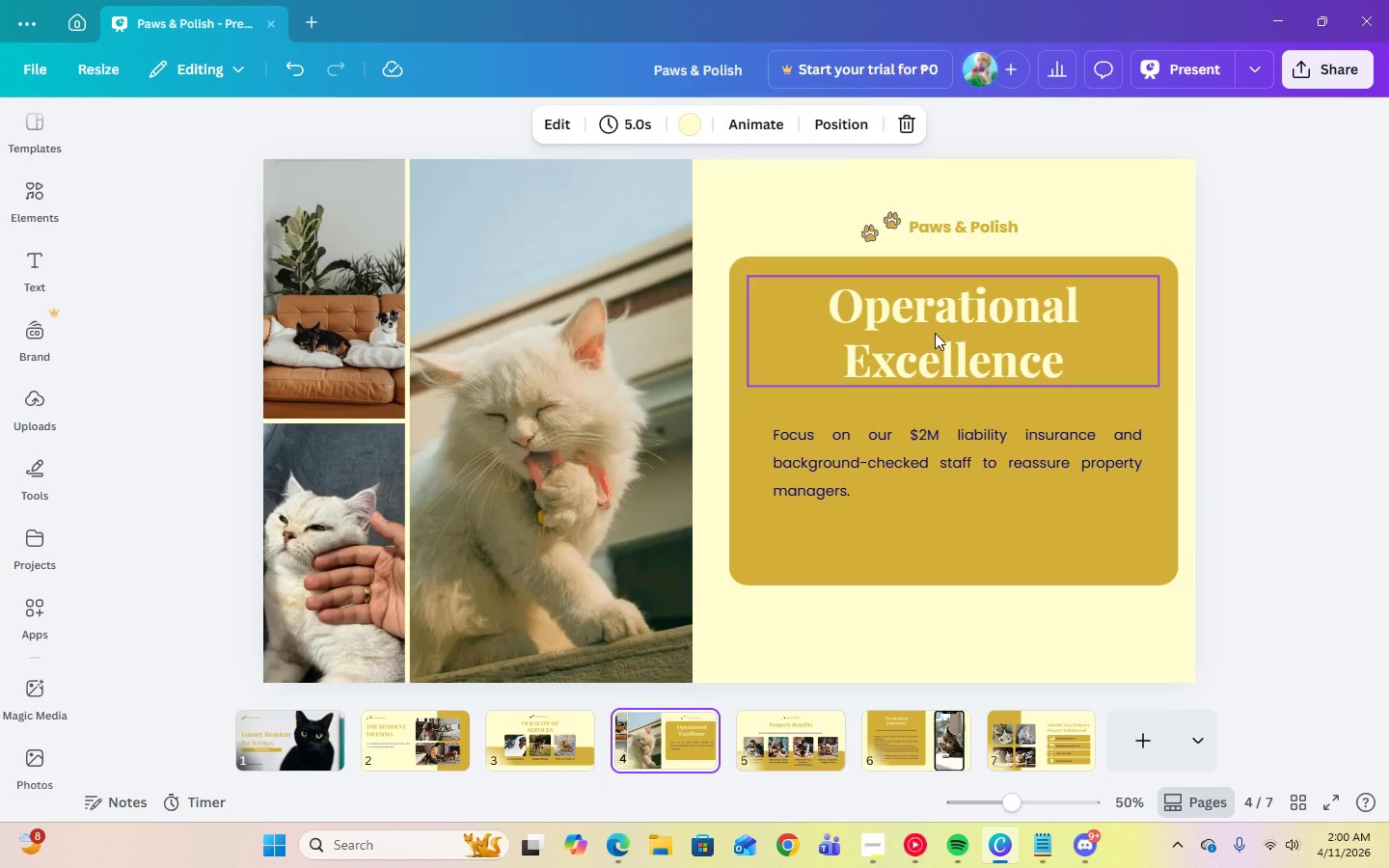 